 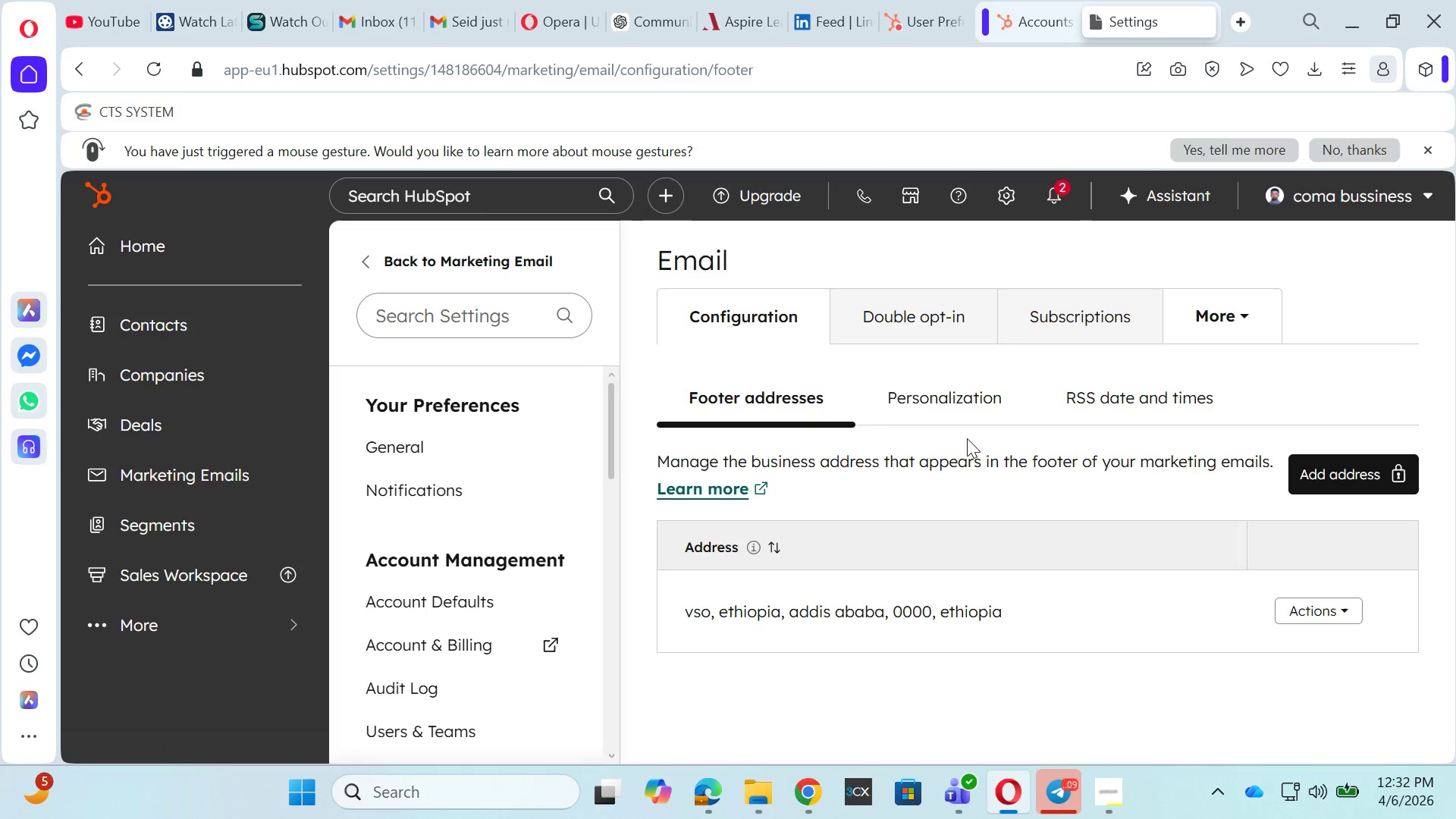 
scroll: coordinate [442, 655], scroll_direction: down, amount: 5.0
 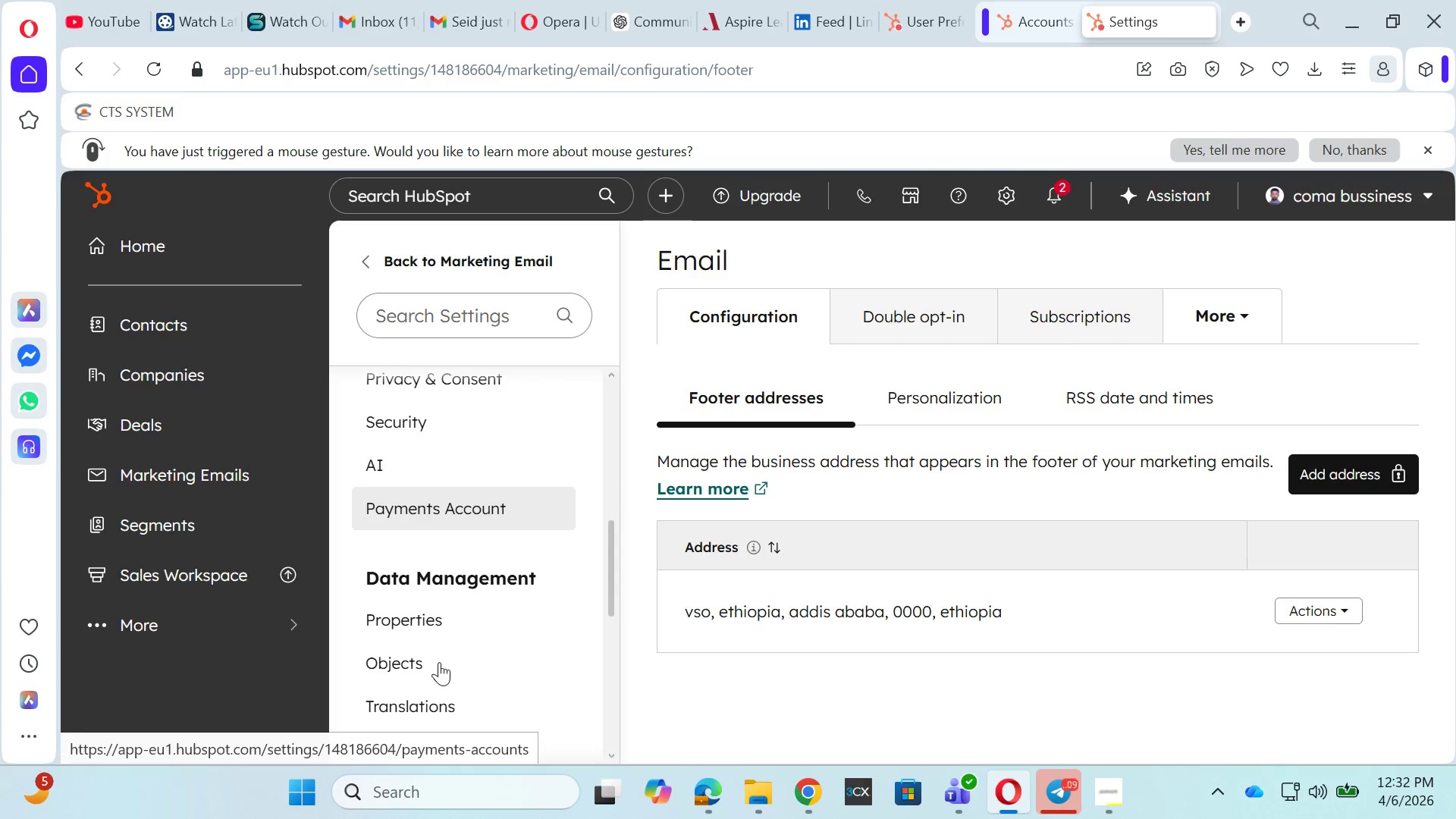 
scroll: coordinate [460, 627], scroll_direction: none, amount: 0.0
 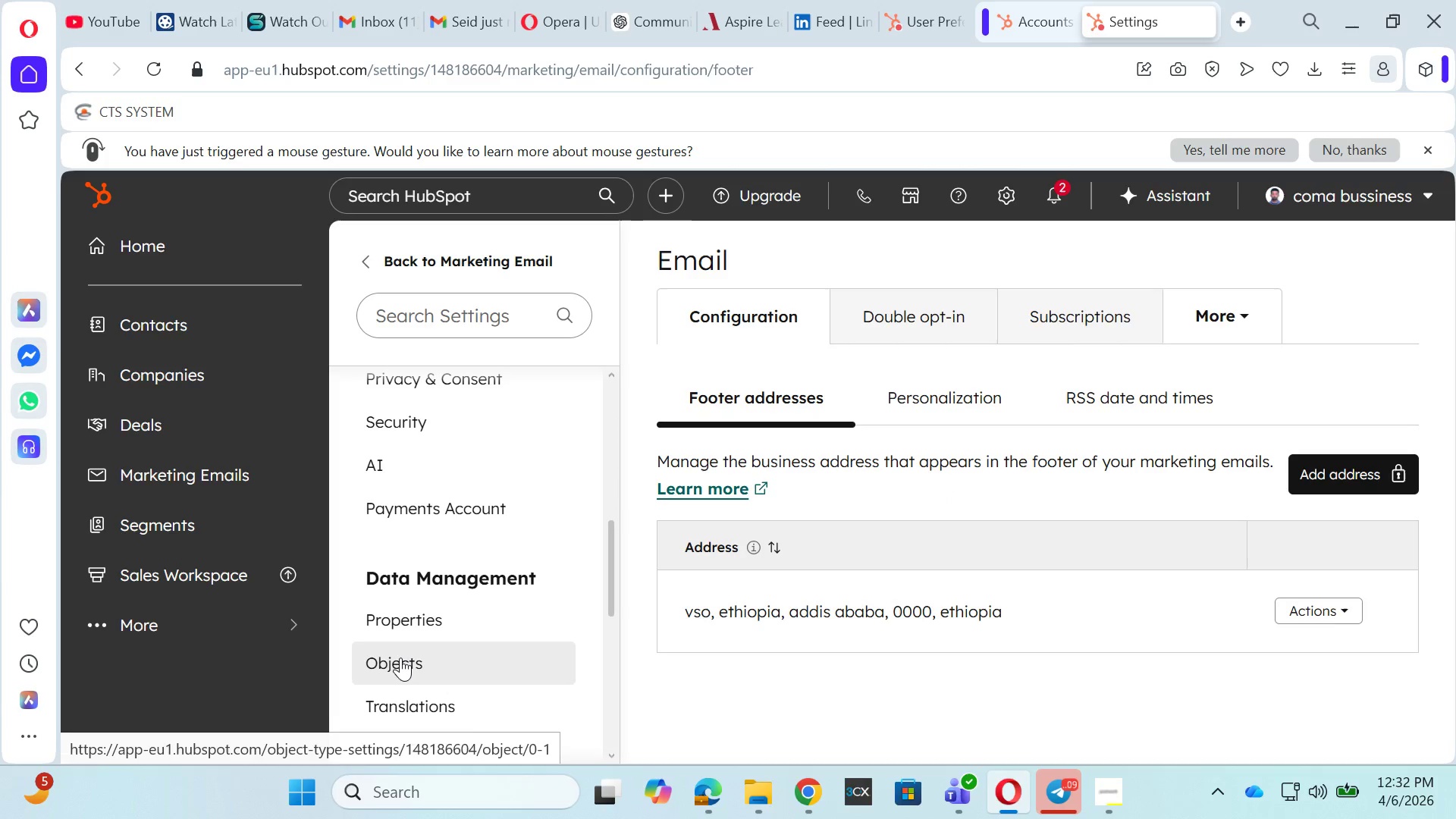 
left_click([400, 657])
 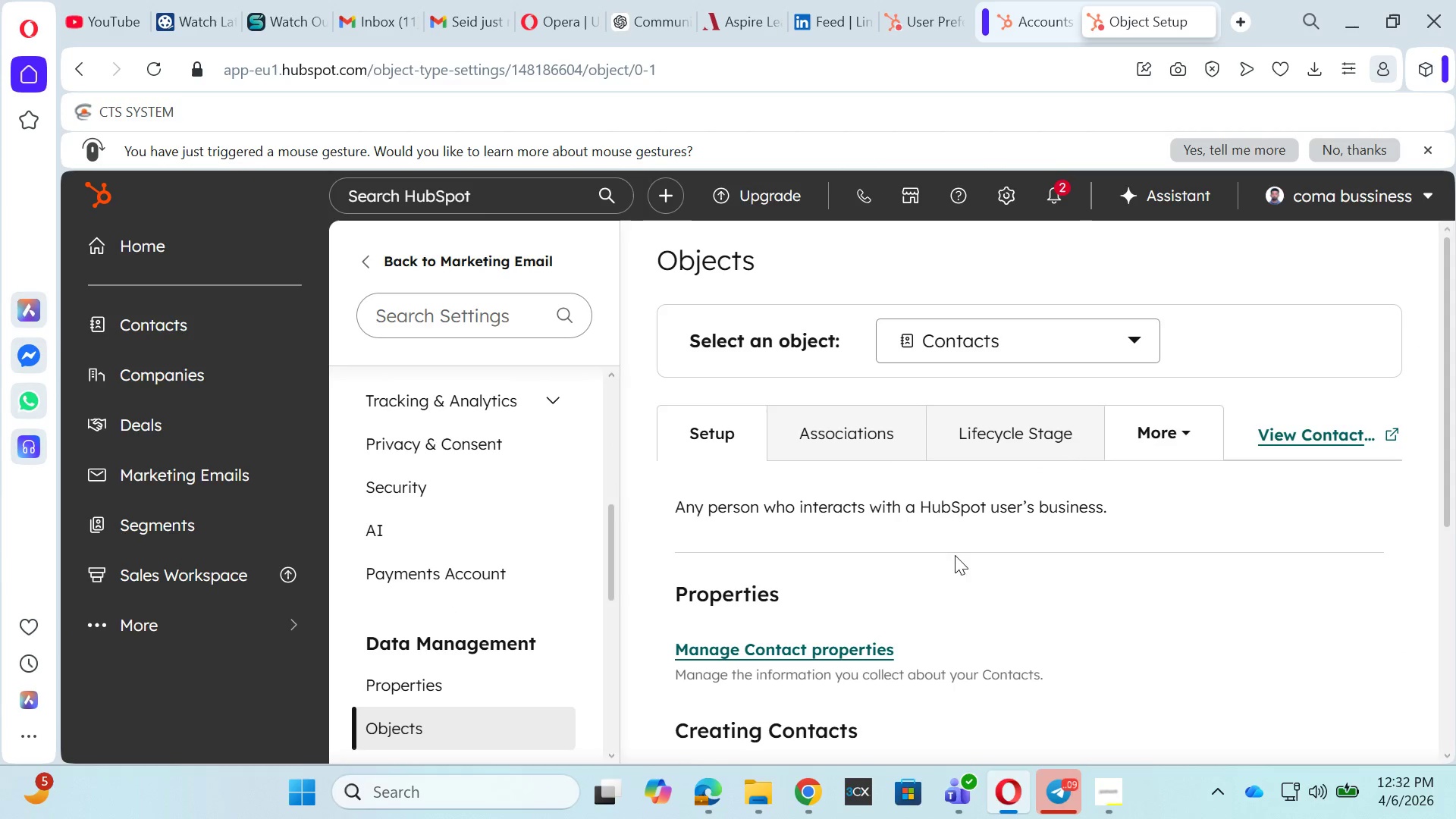 